 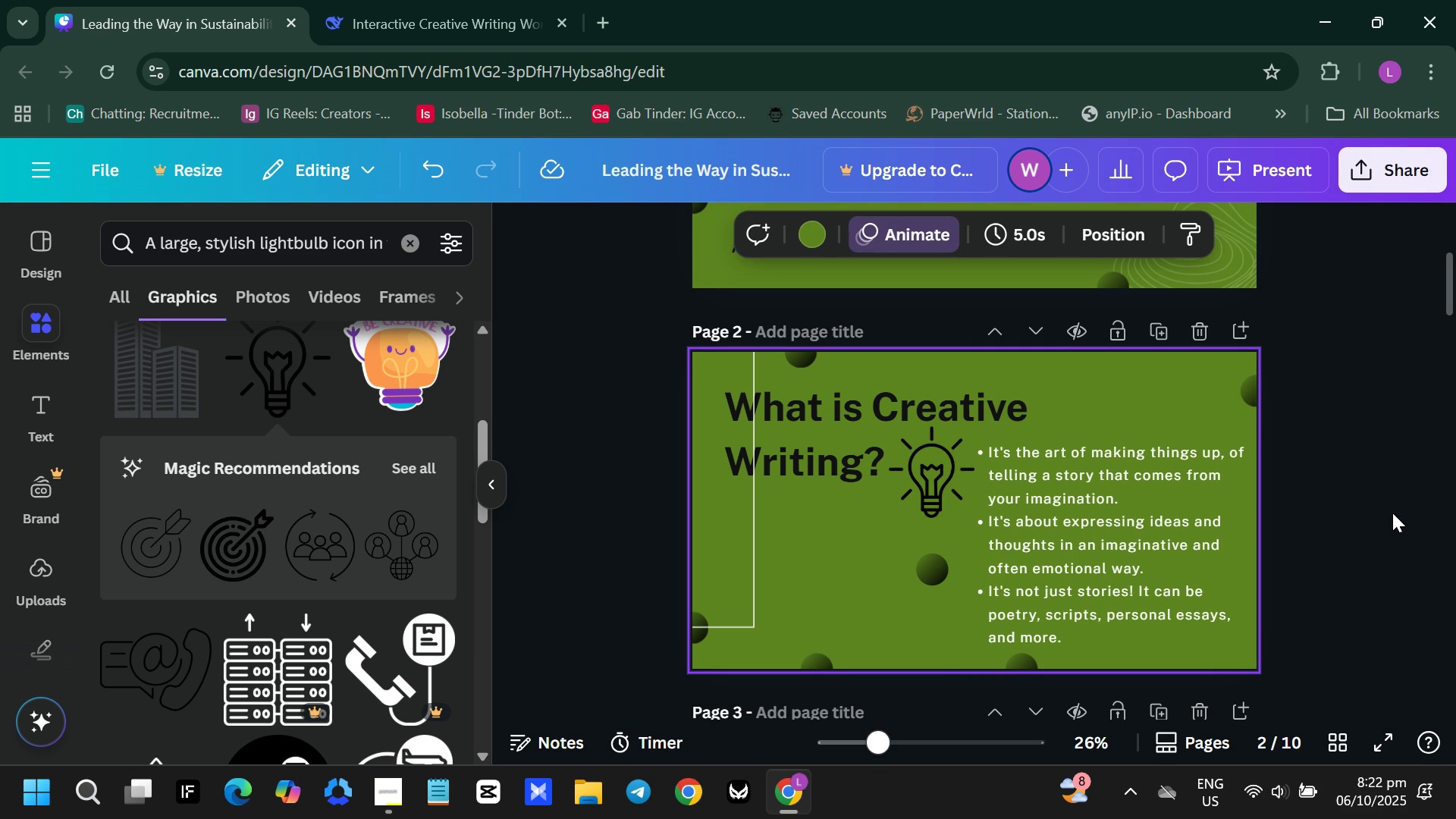 
left_click([1389, 738])
 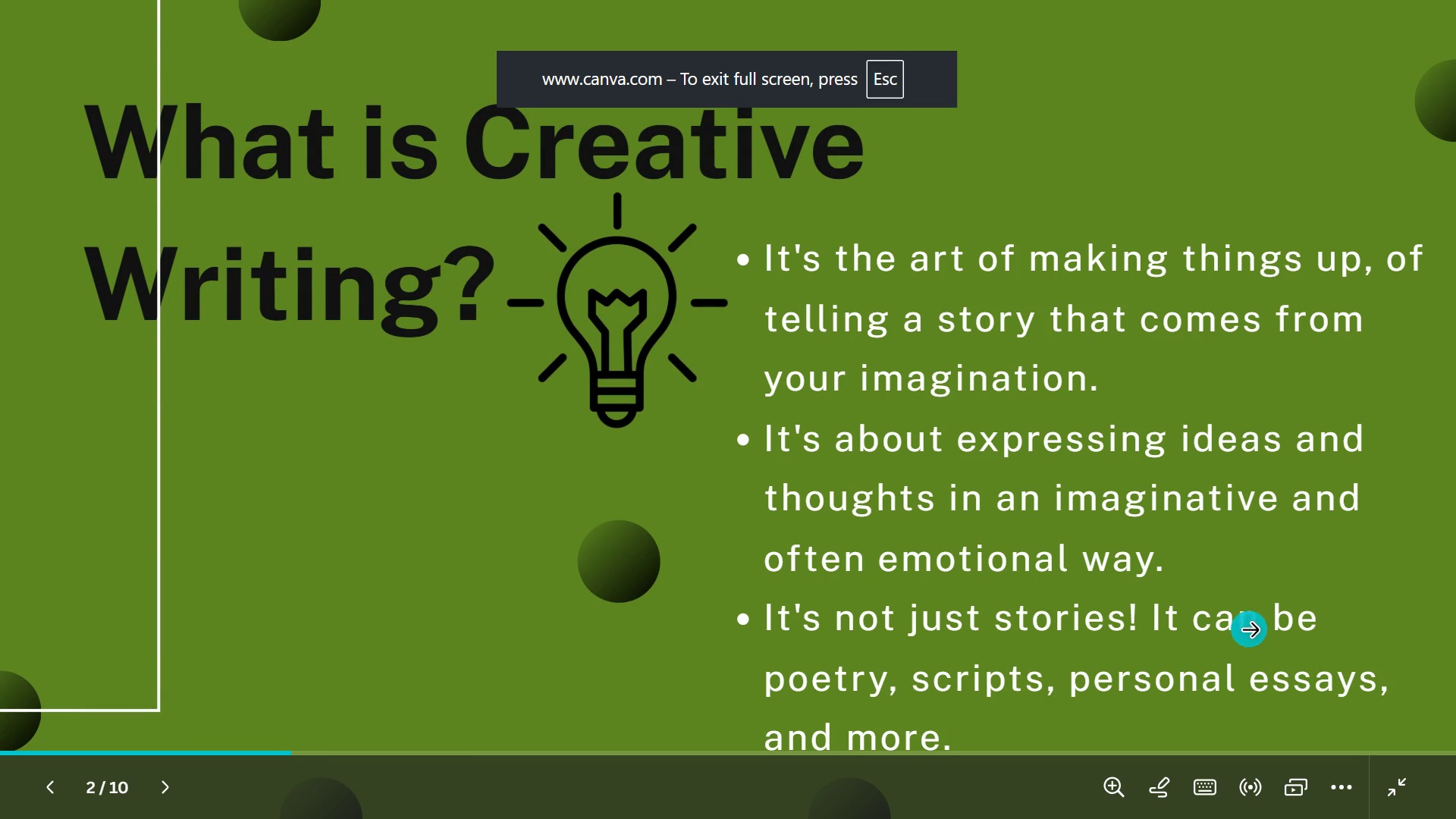 
key(Escape)
 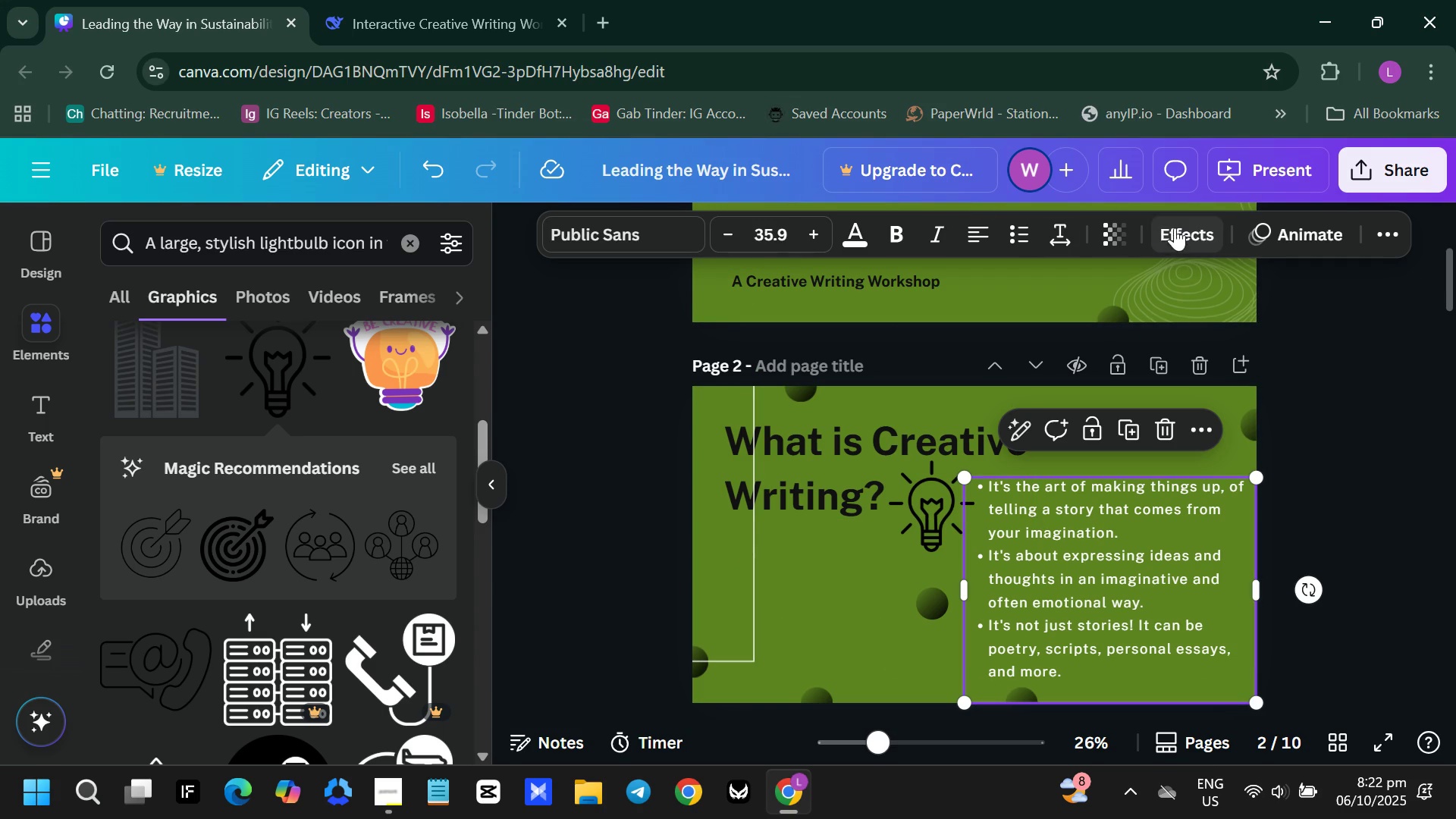 
left_click([1285, 228])
 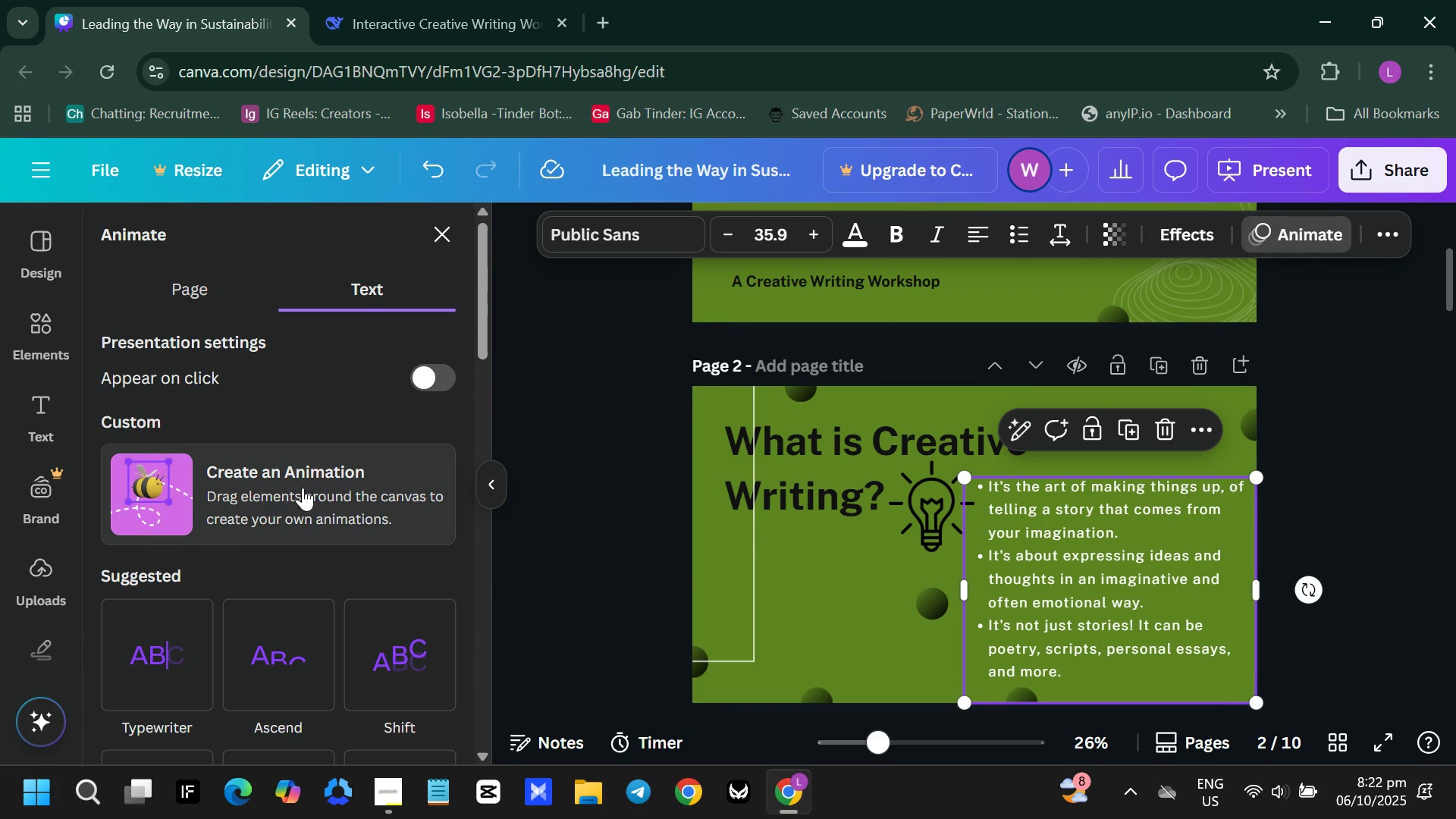 
scroll: coordinate [179, 532], scroll_direction: down, amount: 4.0
 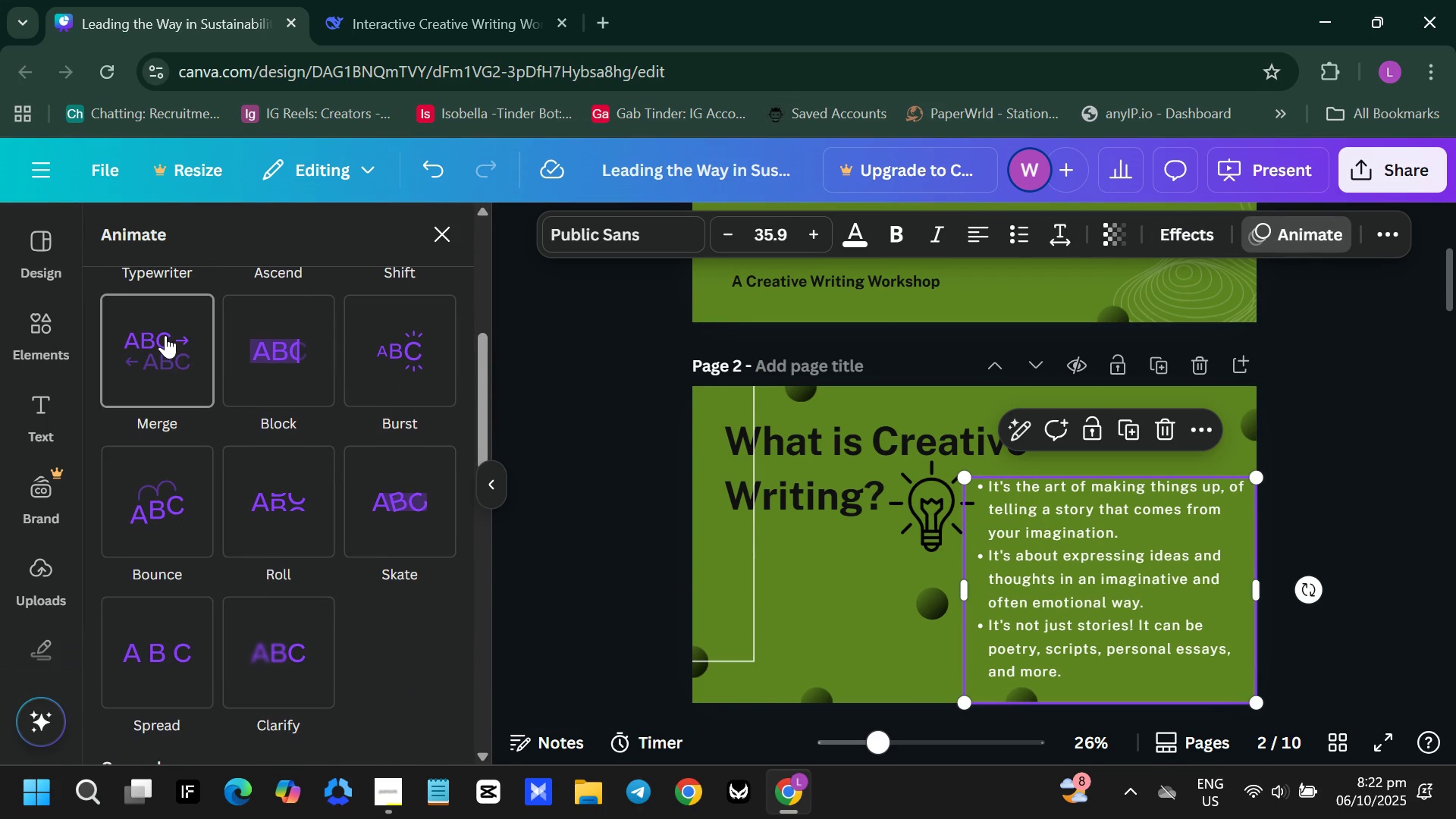 
left_click([165, 335])
 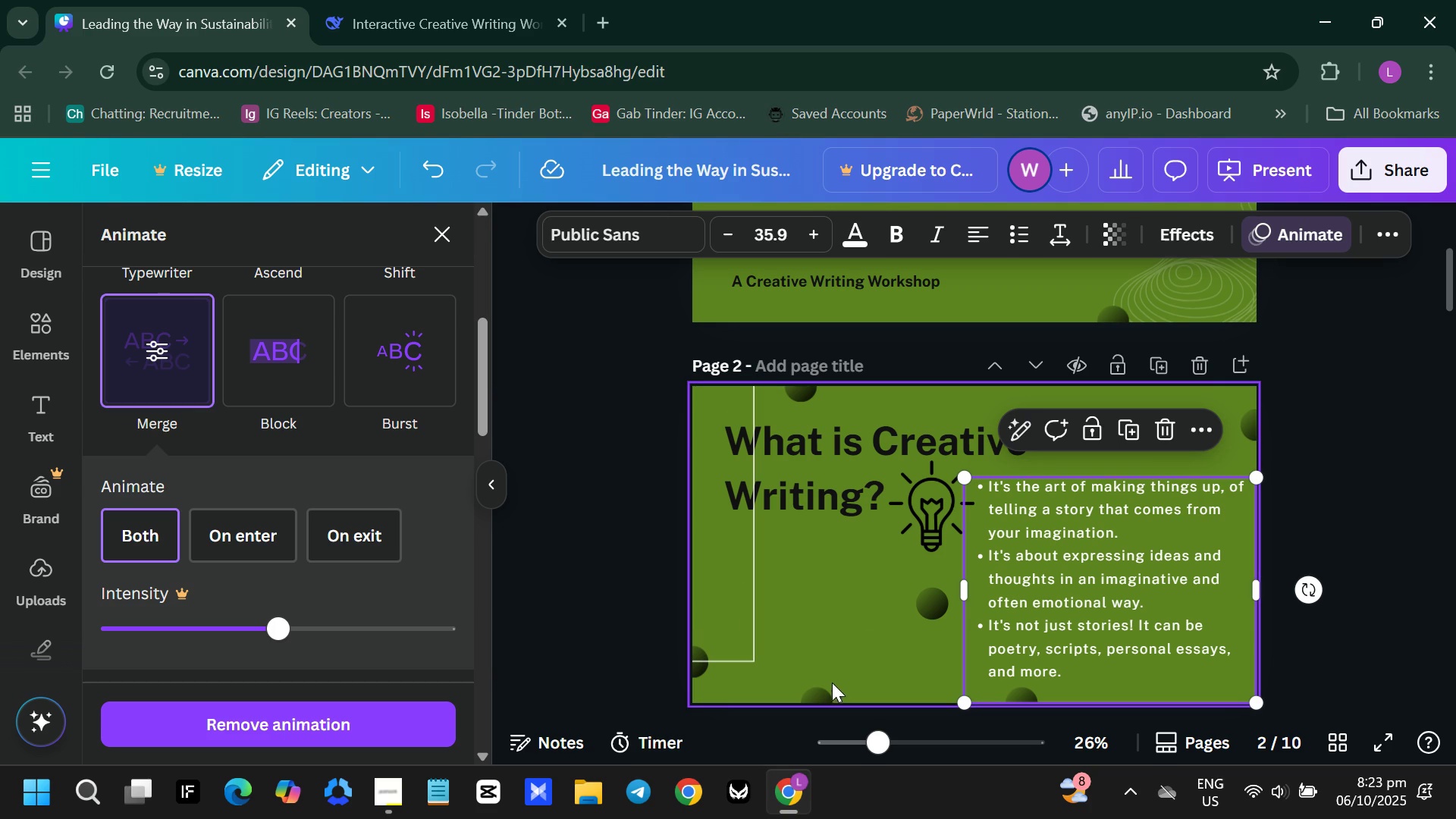 
wait(5.29)
 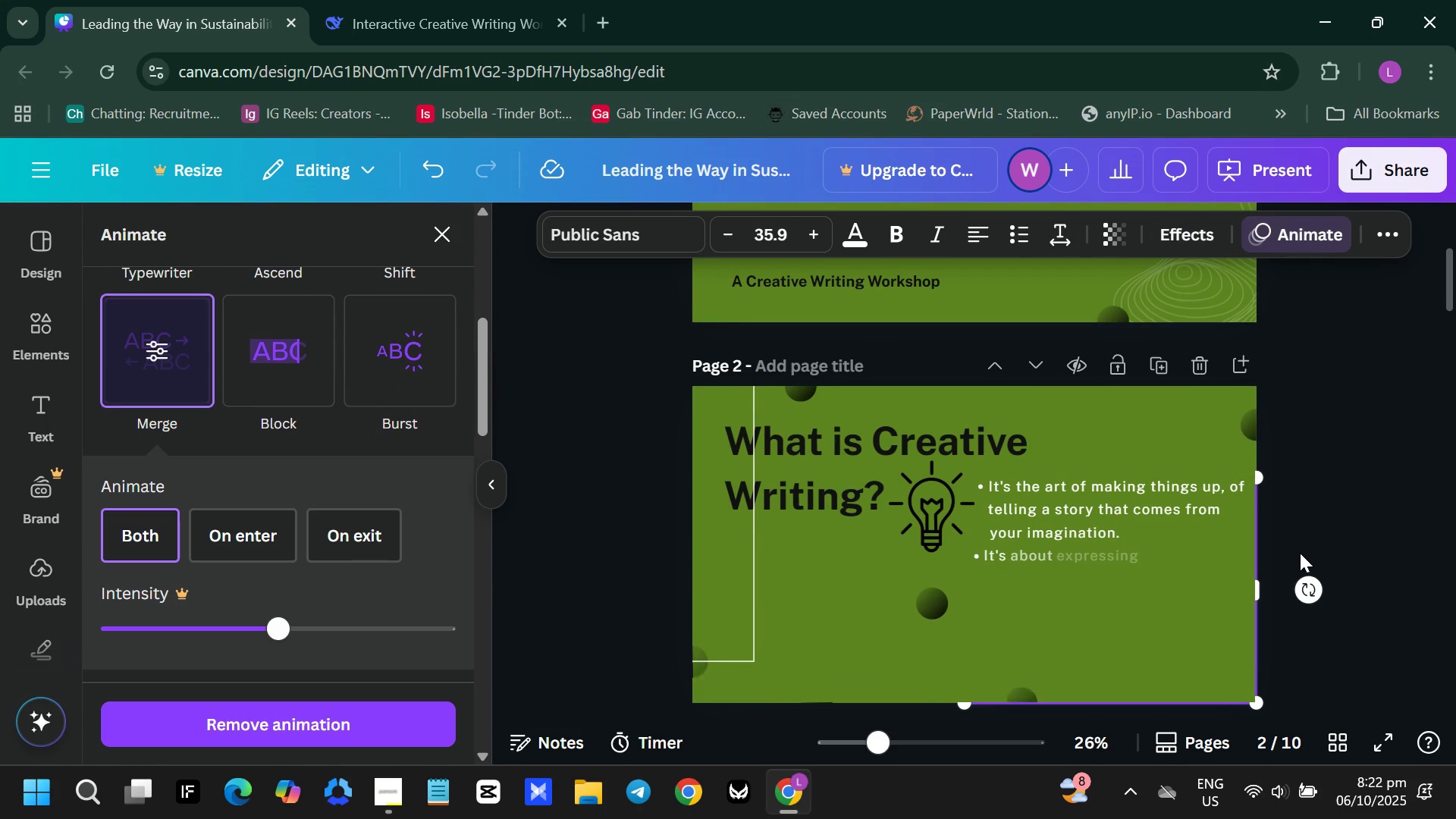 
left_click([726, 647])